 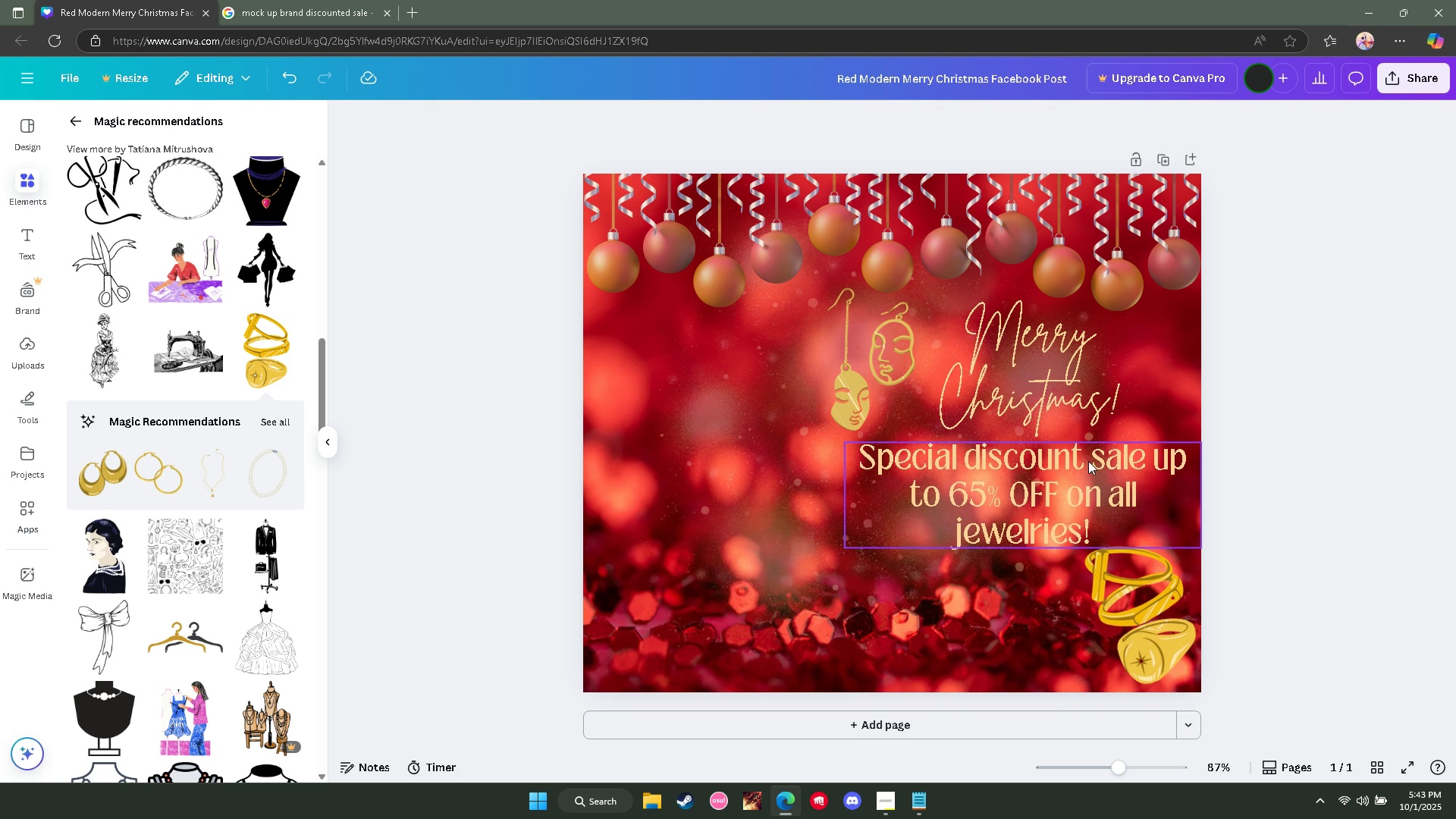 
scroll: coordinate [269, 539], scroll_direction: none, amount: 0.0
 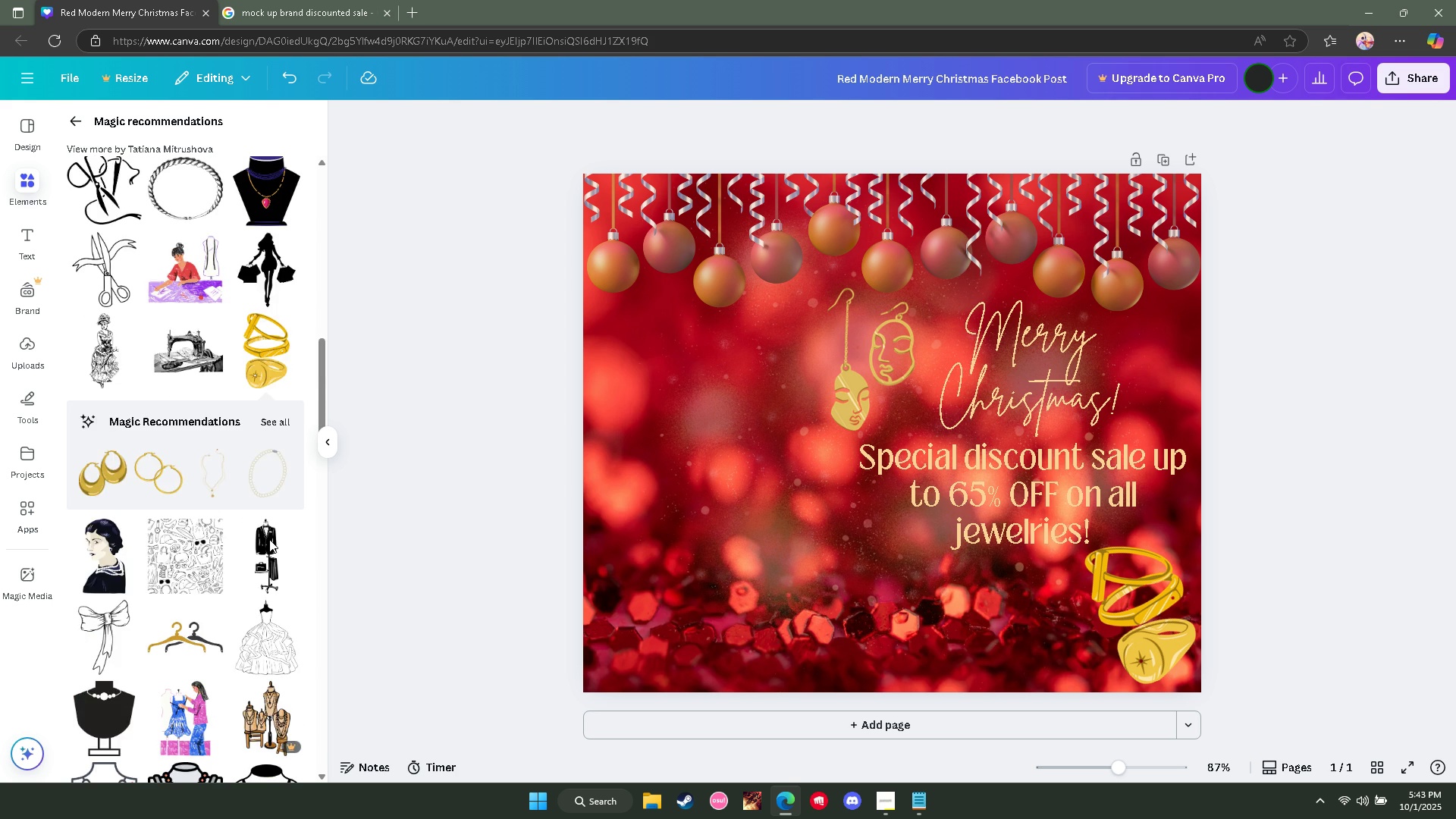 
scroll: coordinate [270, 539], scroll_direction: up, amount: 2.0
 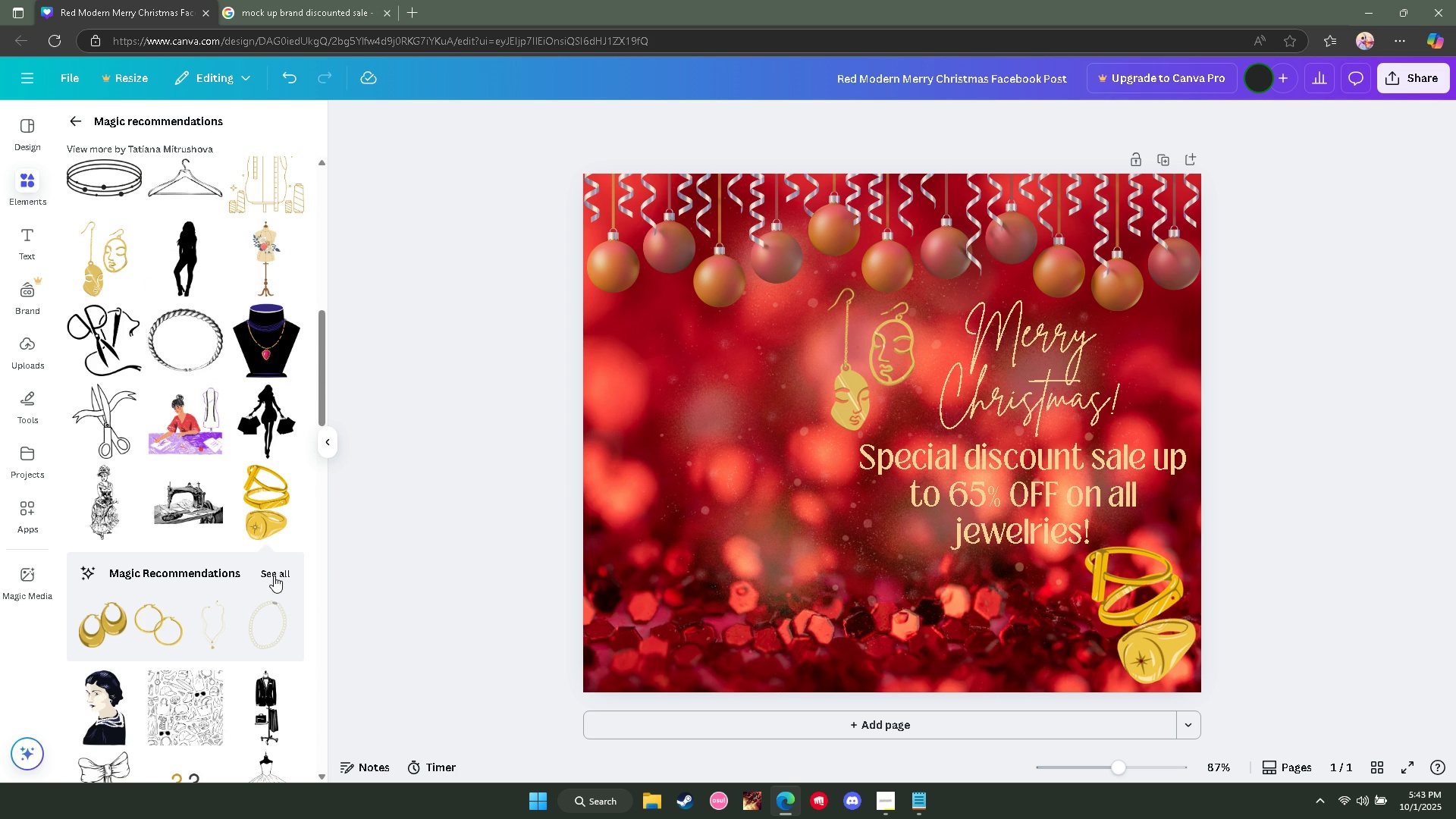 
left_click([274, 576])
 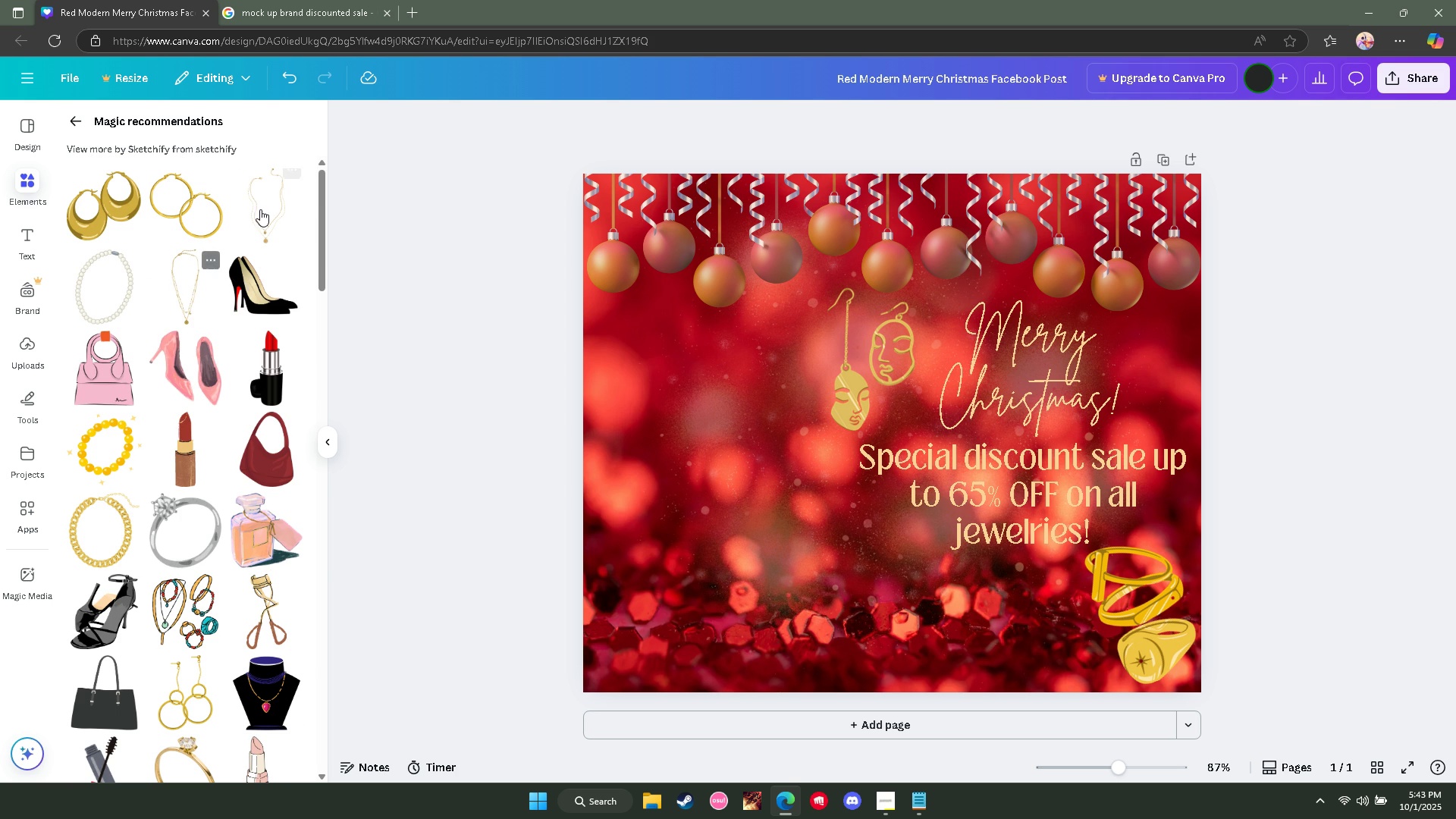 
left_click([259, 224])